 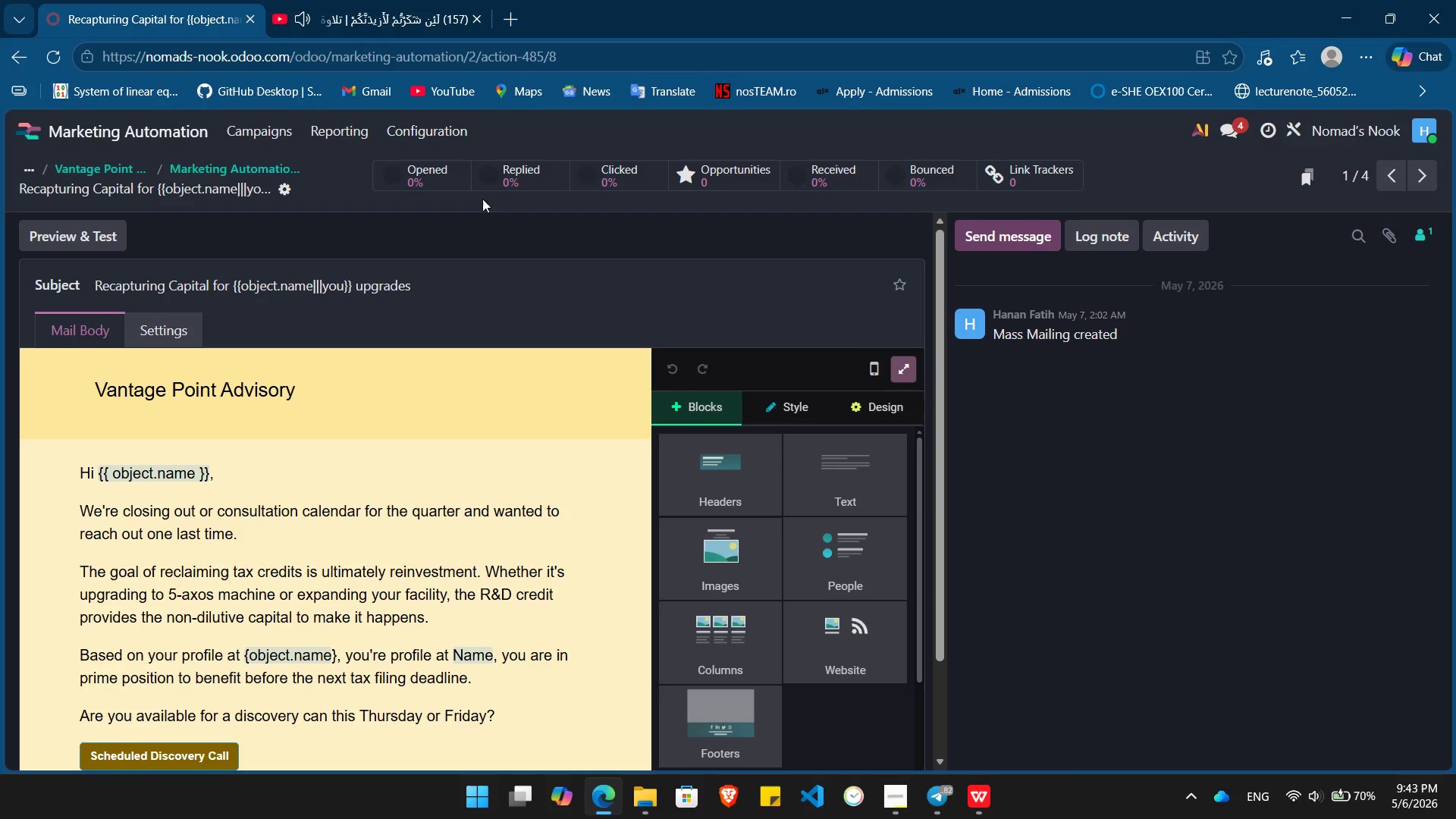 
left_click([252, 130])
 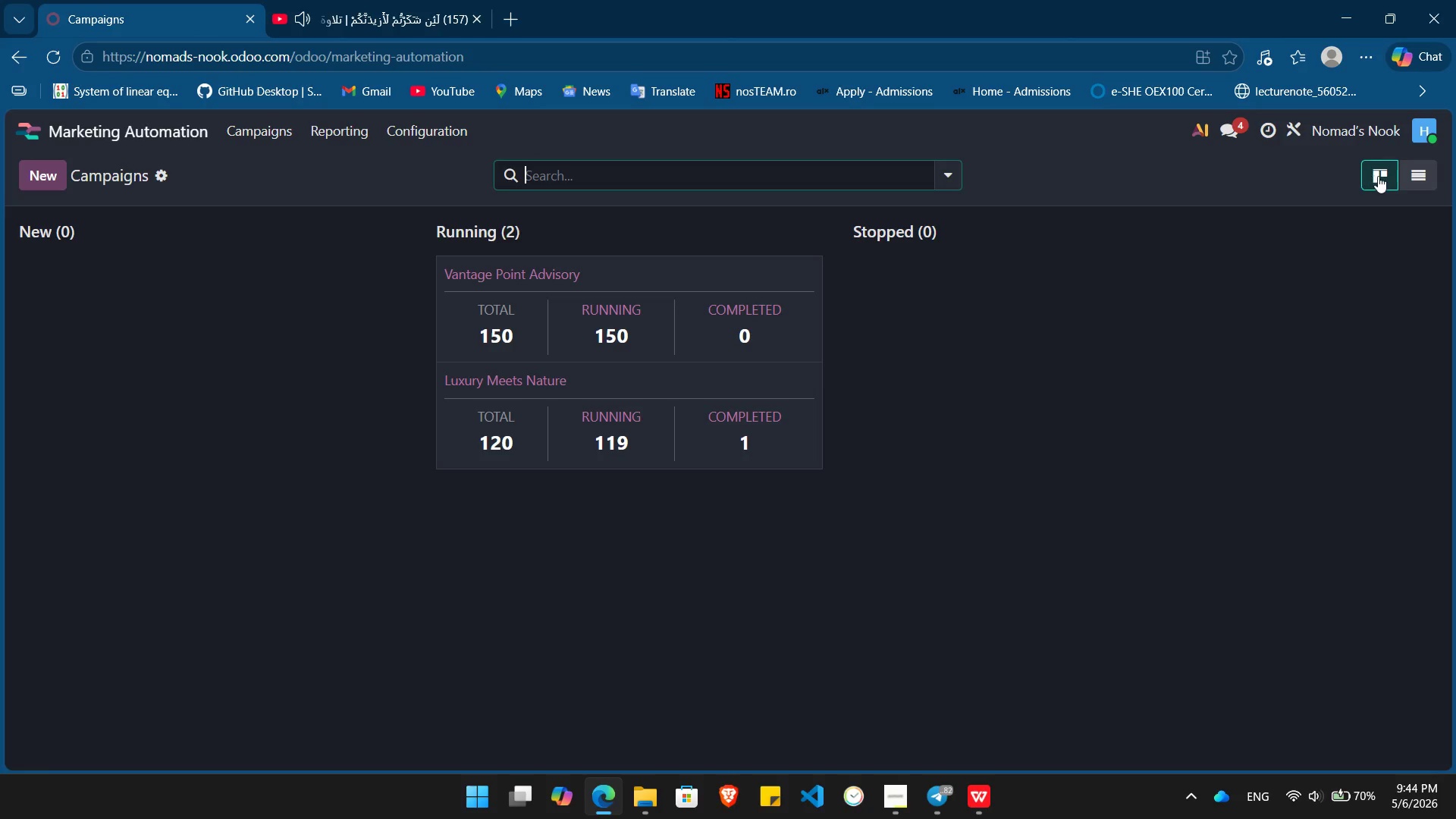 
left_click([1408, 184])
 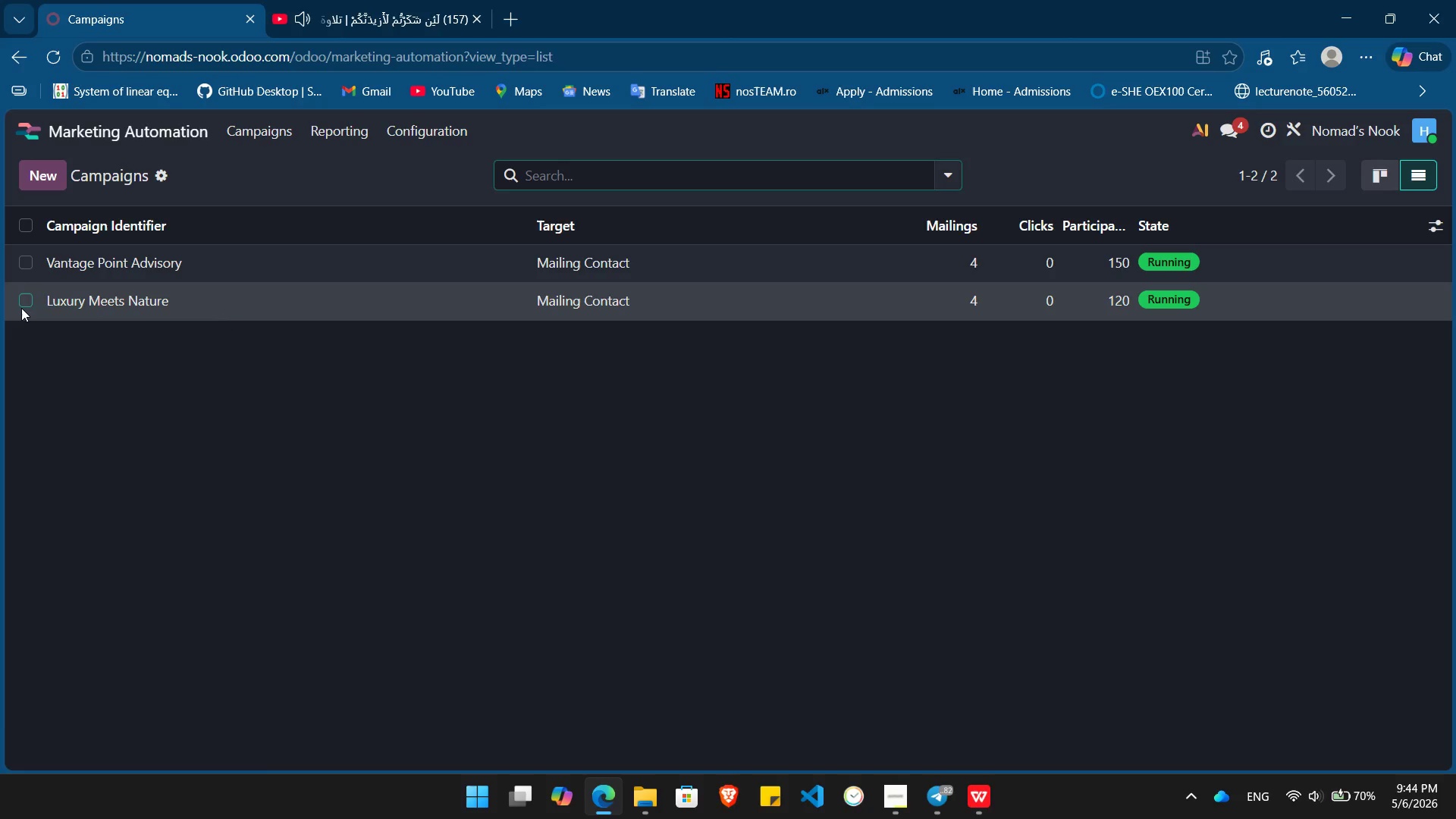 
left_click([21, 307])
 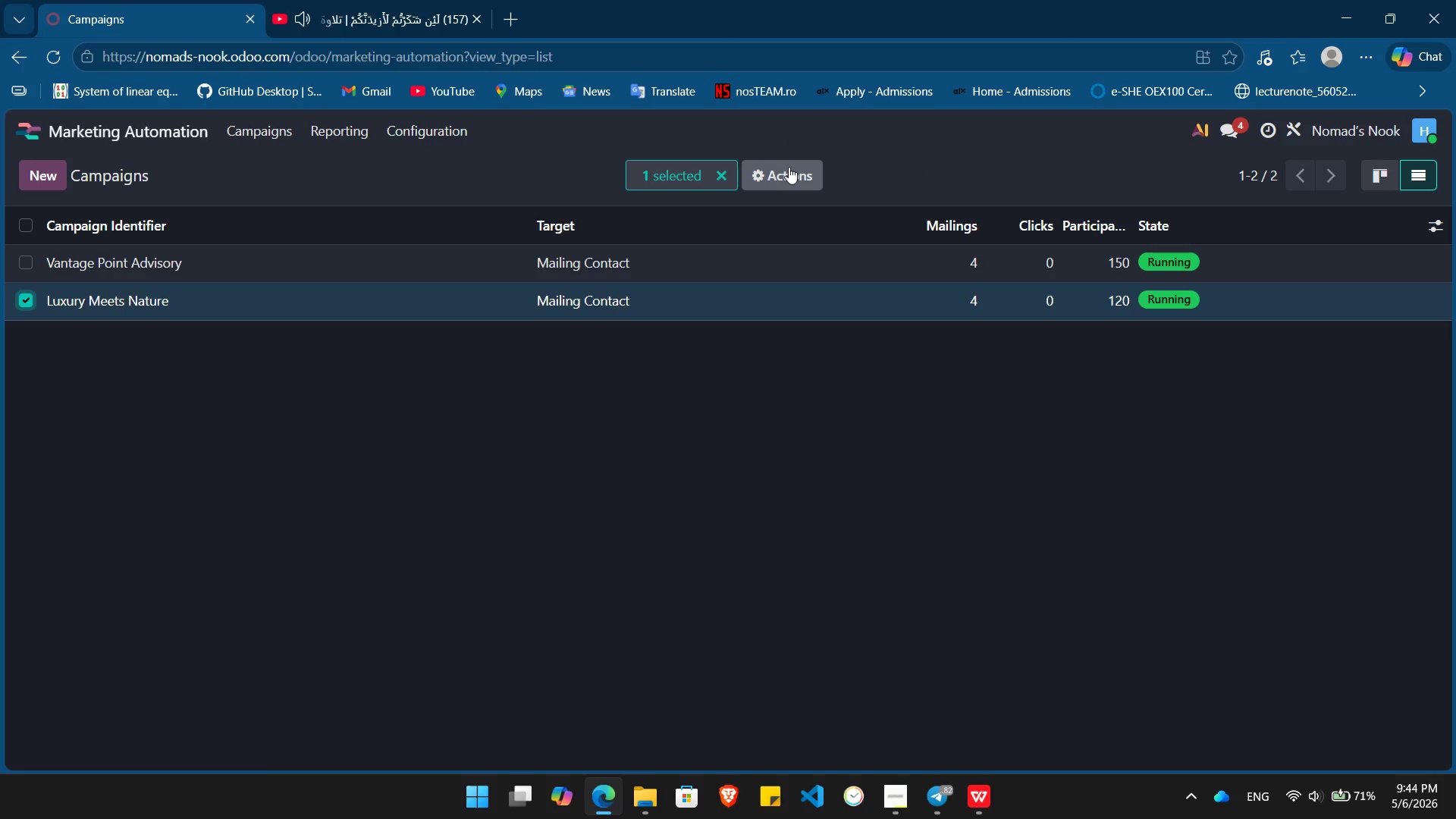 
left_click([789, 167])
 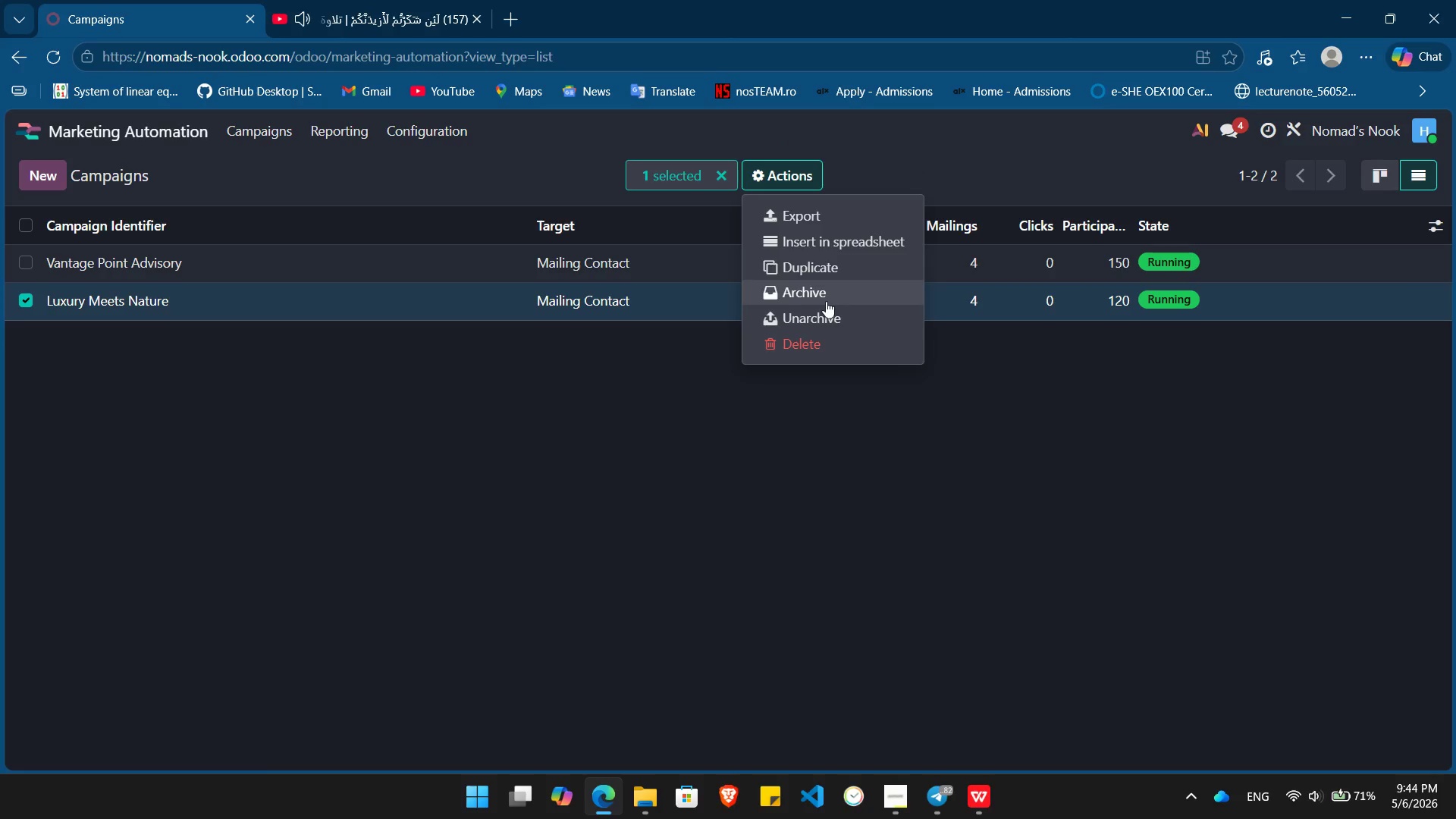 
left_click([826, 301])
 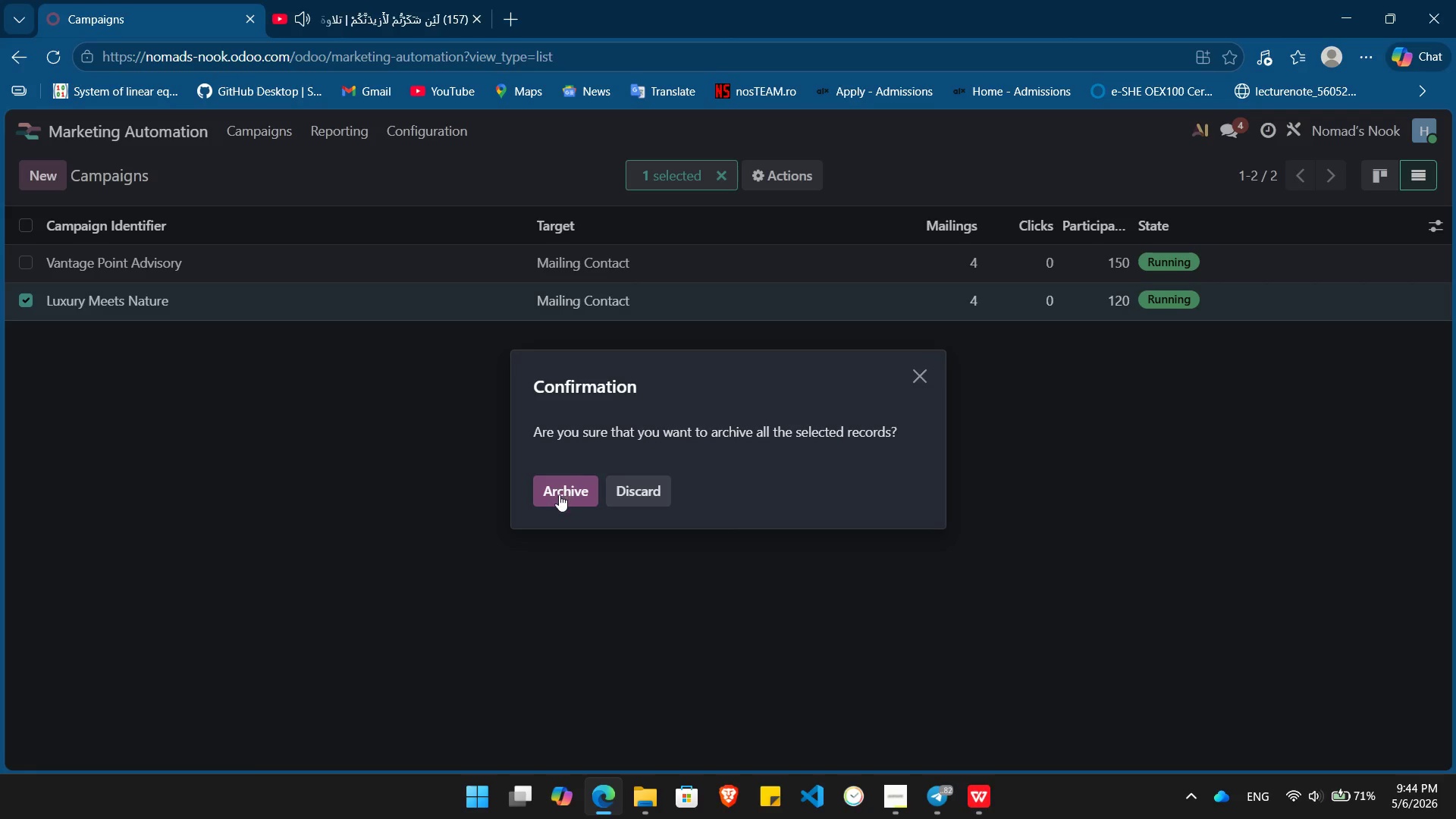 
left_click([559, 495])
 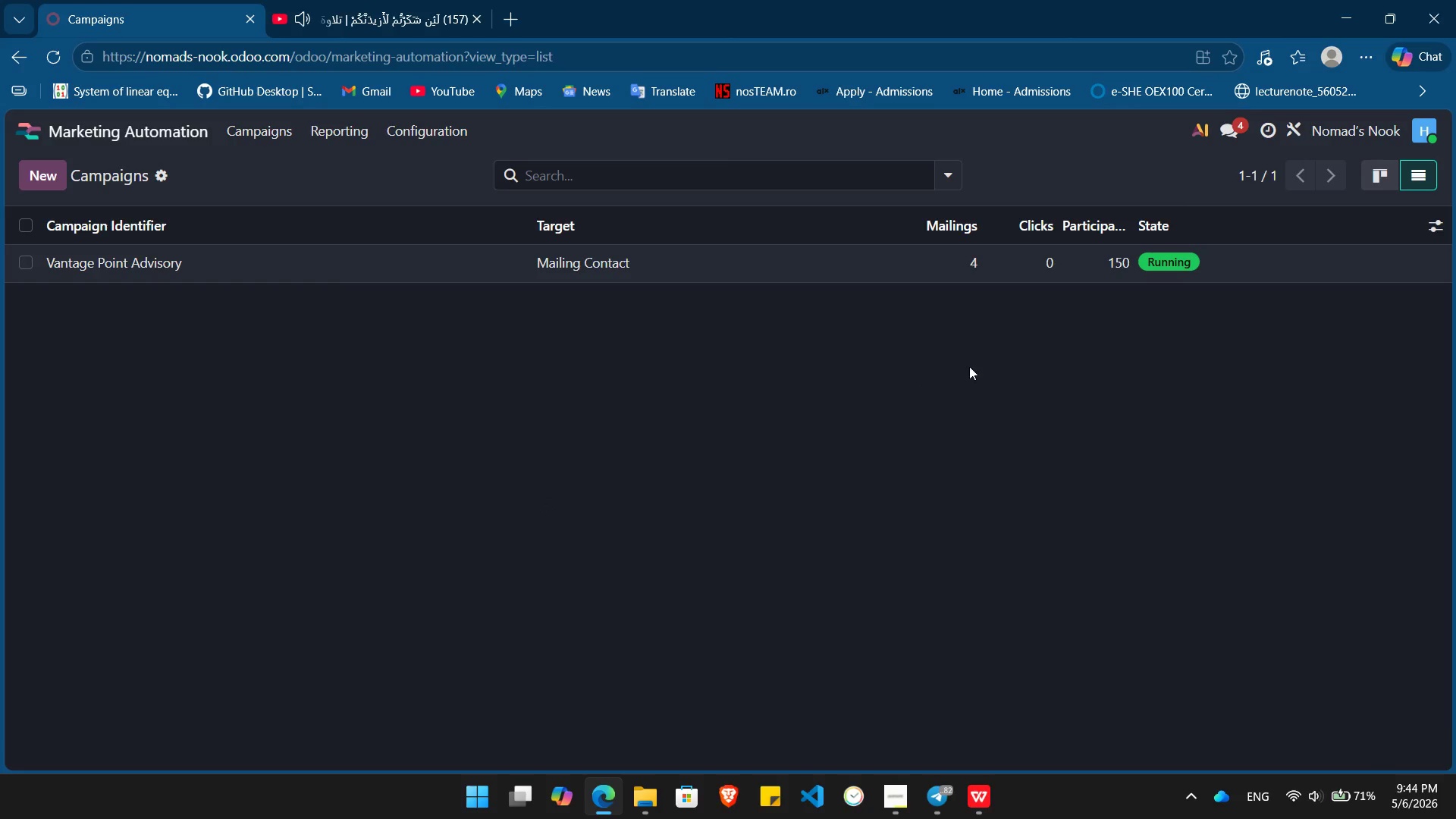 
key(PrintScreen)
 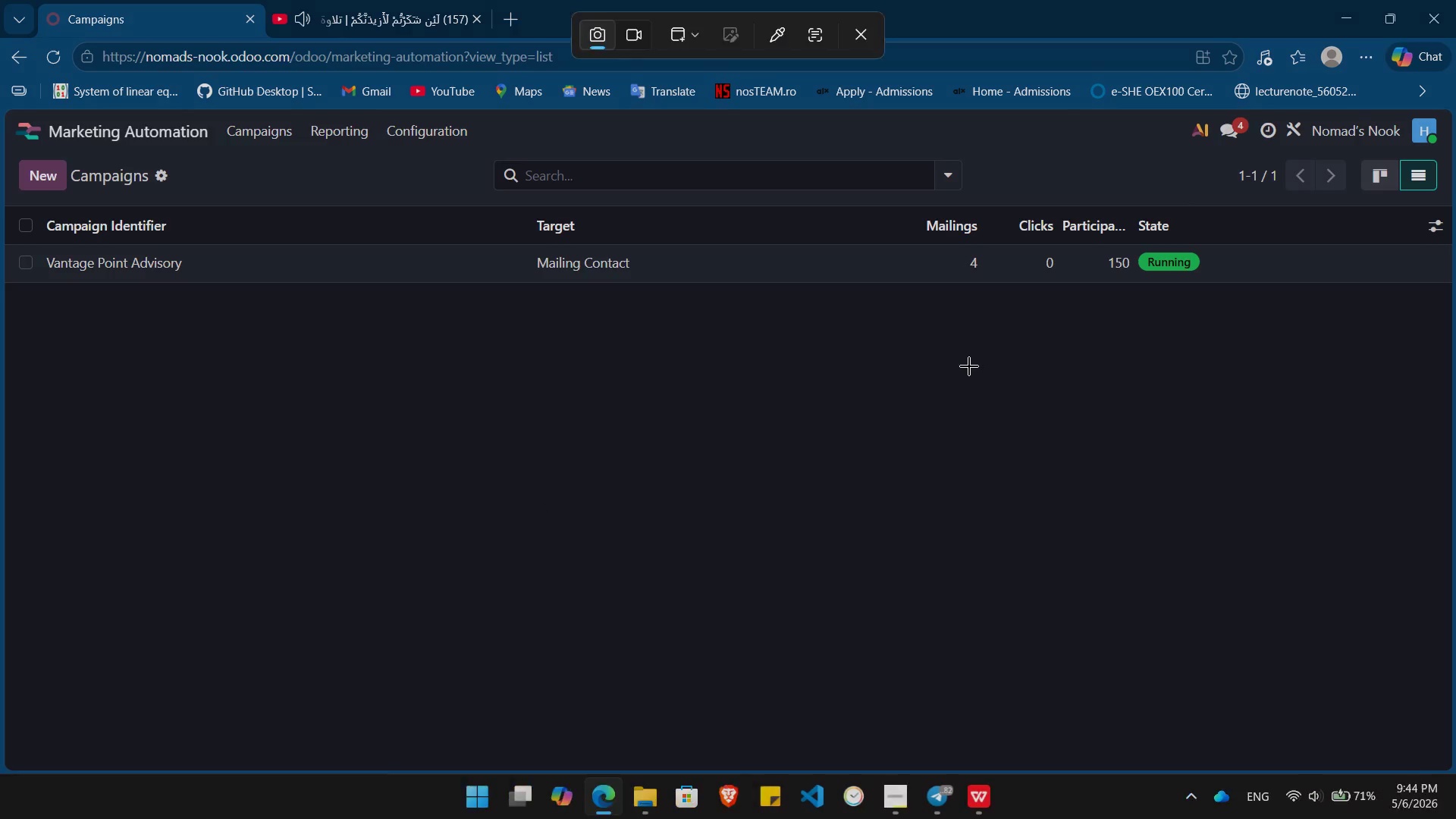 
left_click([969, 366])
 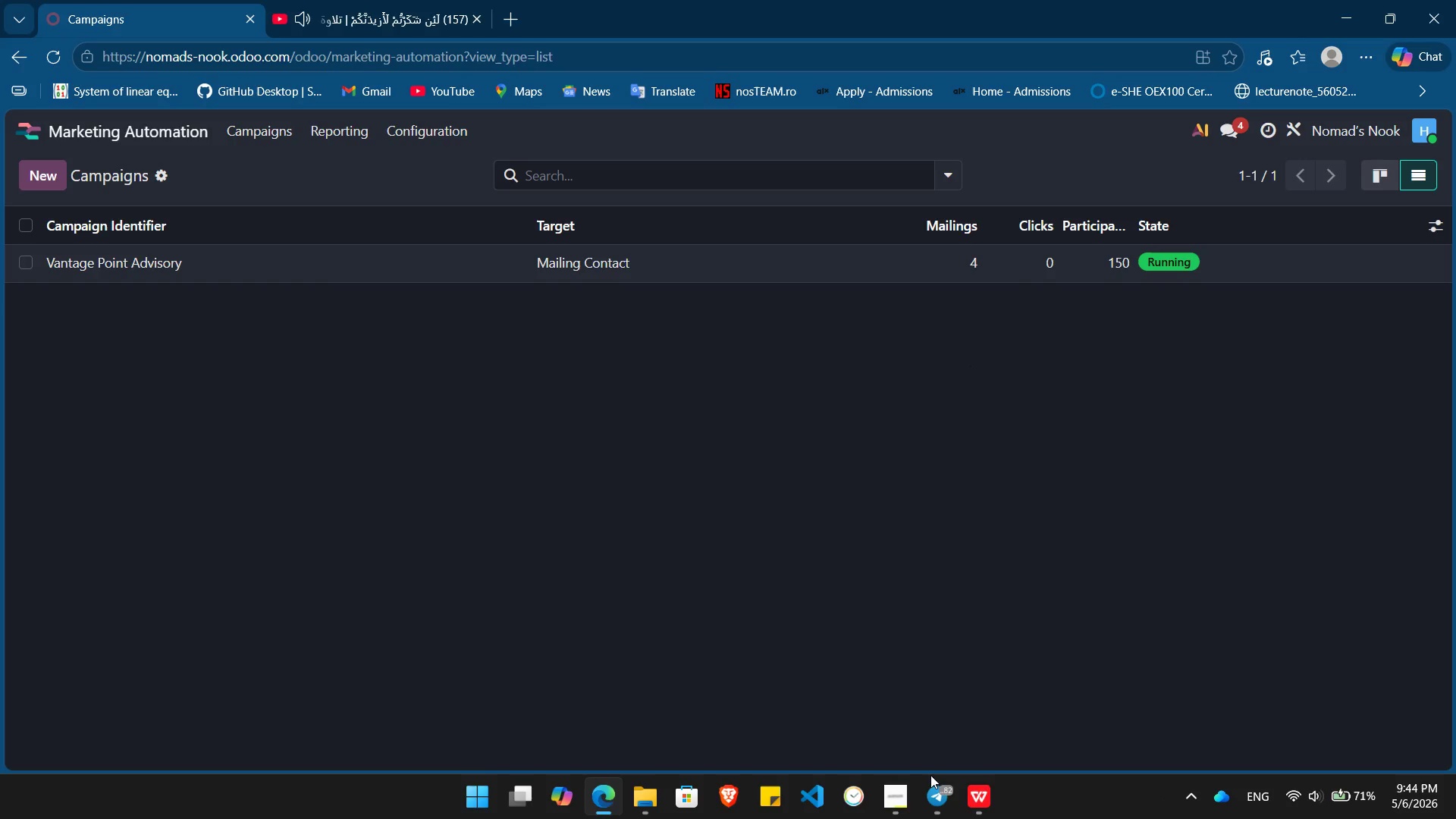 
mouse_move([925, 784])
 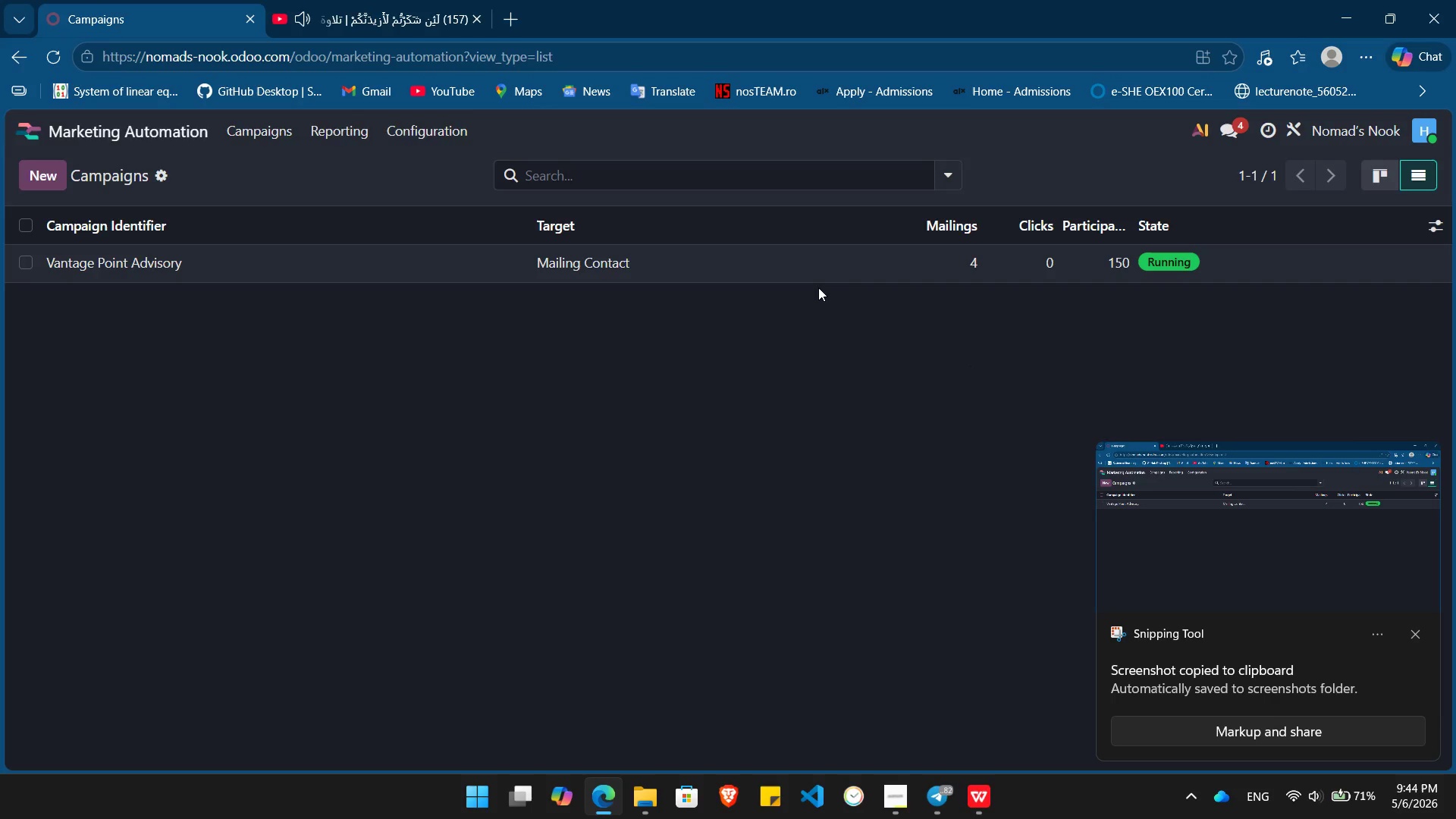 
key(Alt+AltLeft)
 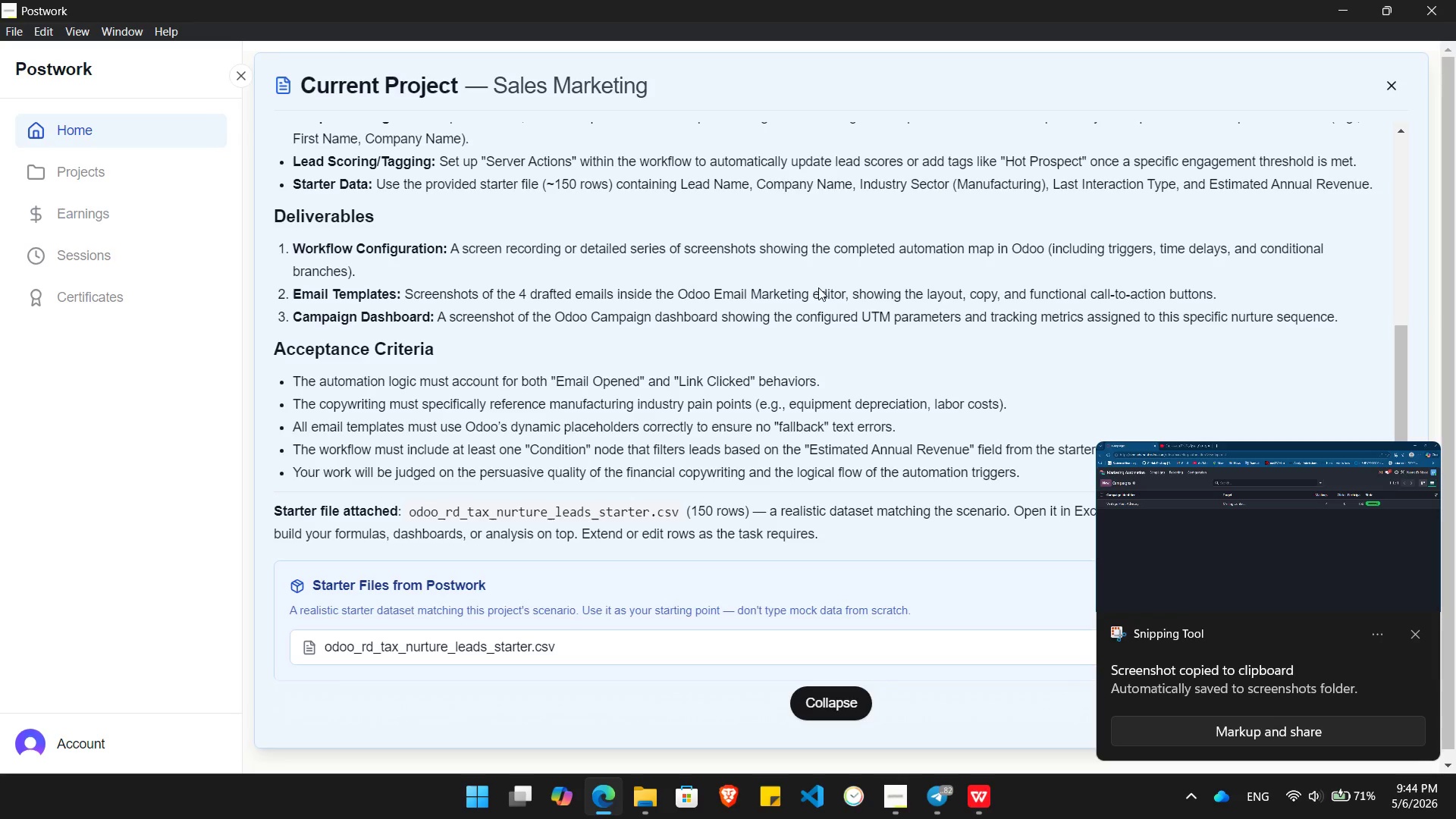 
key(Alt+Tab)